 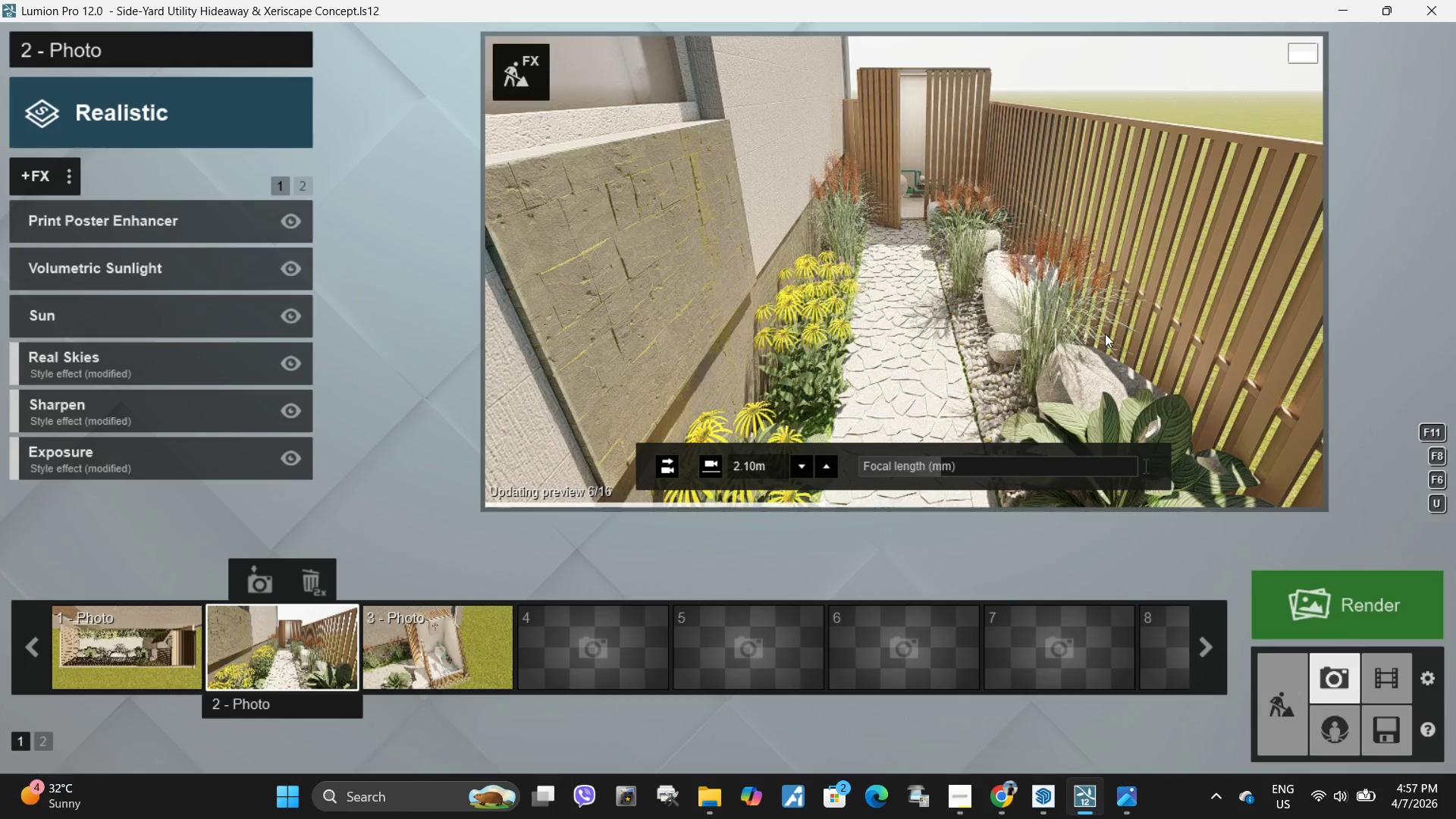 
double_click([1104, 334])
 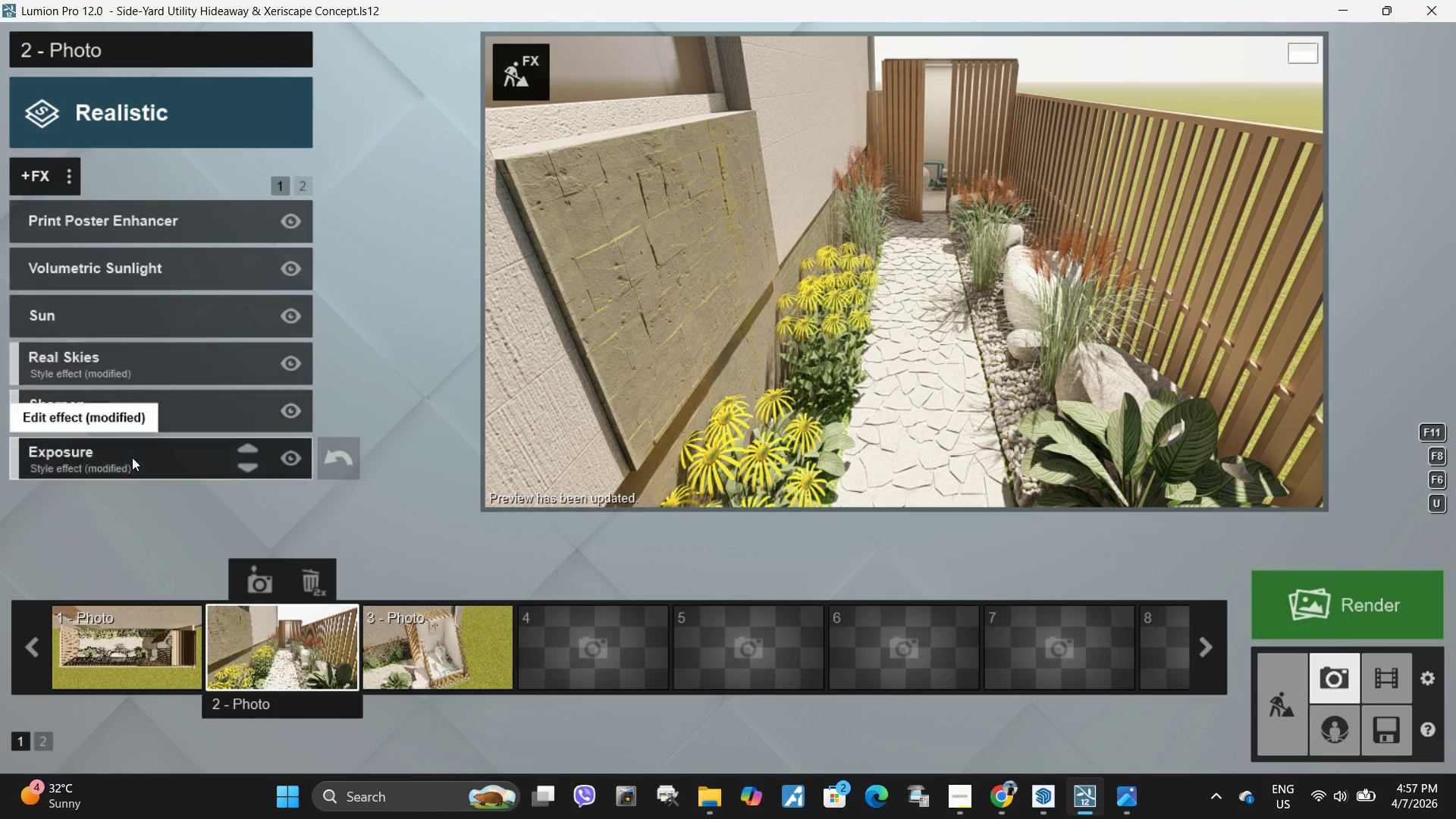 
left_click_drag(start_coordinate=[174, 263], to_coordinate=[67, 268])
 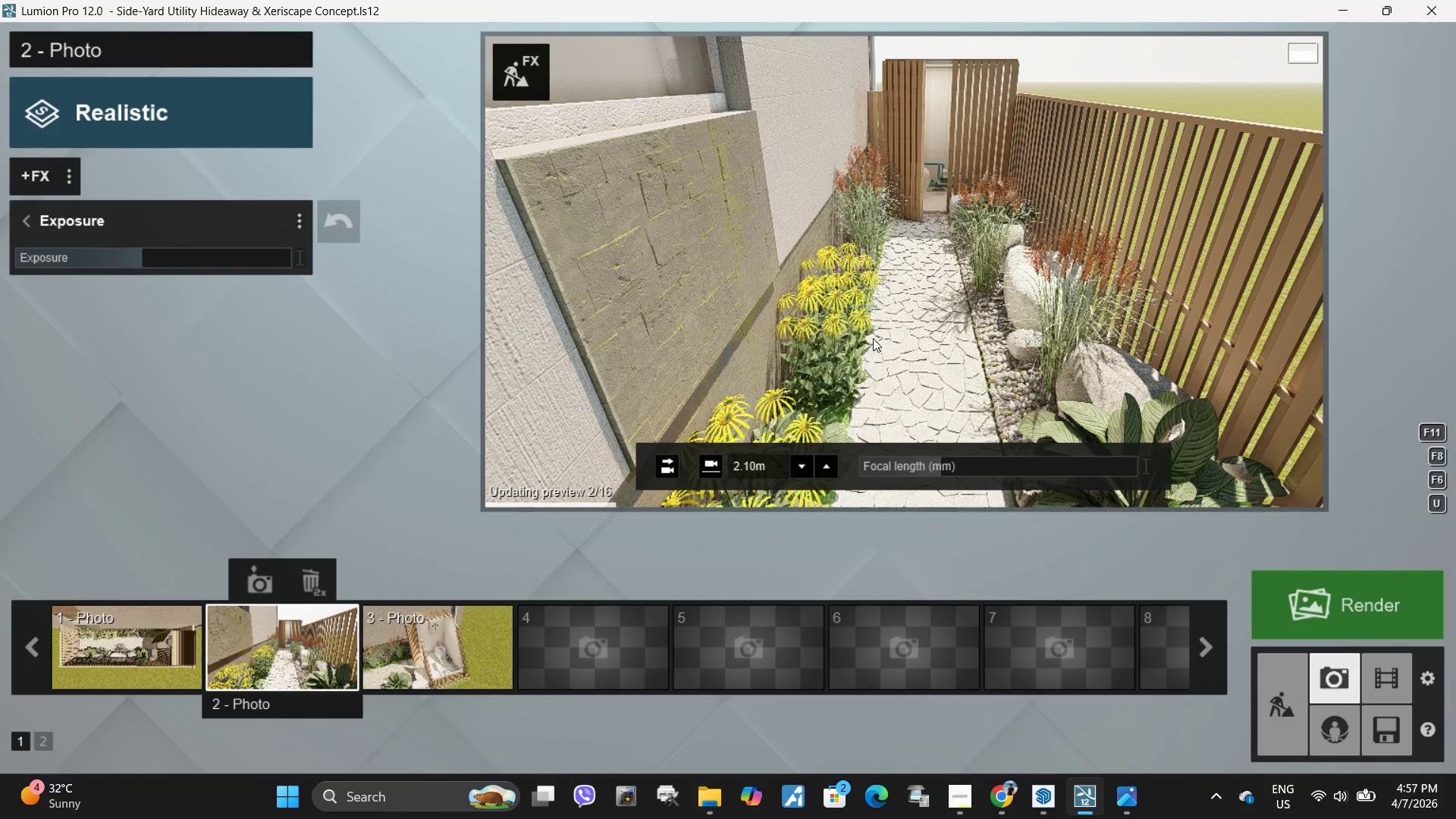 
hold_key(key=ShiftLeft, duration=1.06)
 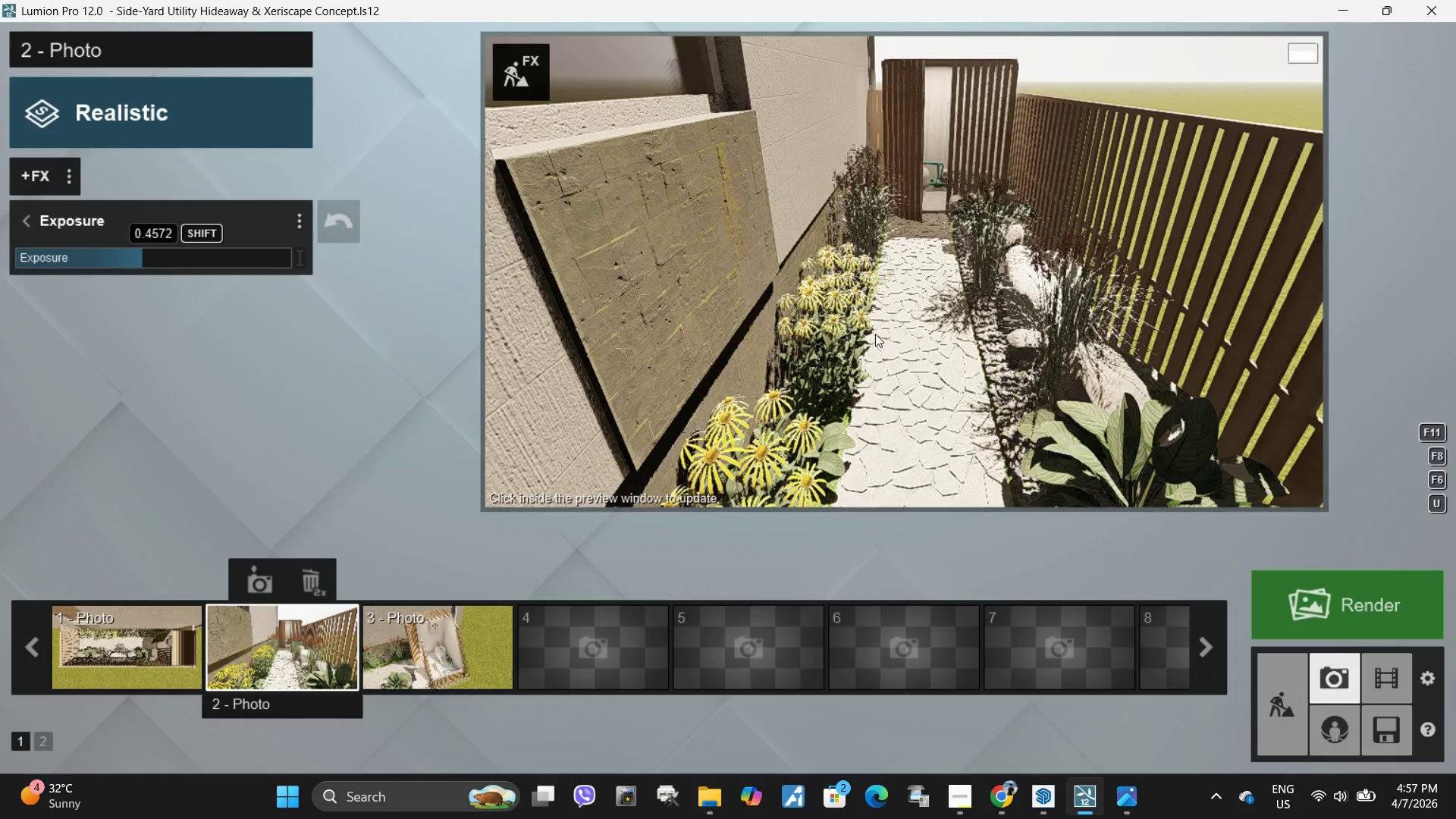 
left_click([875, 334])
 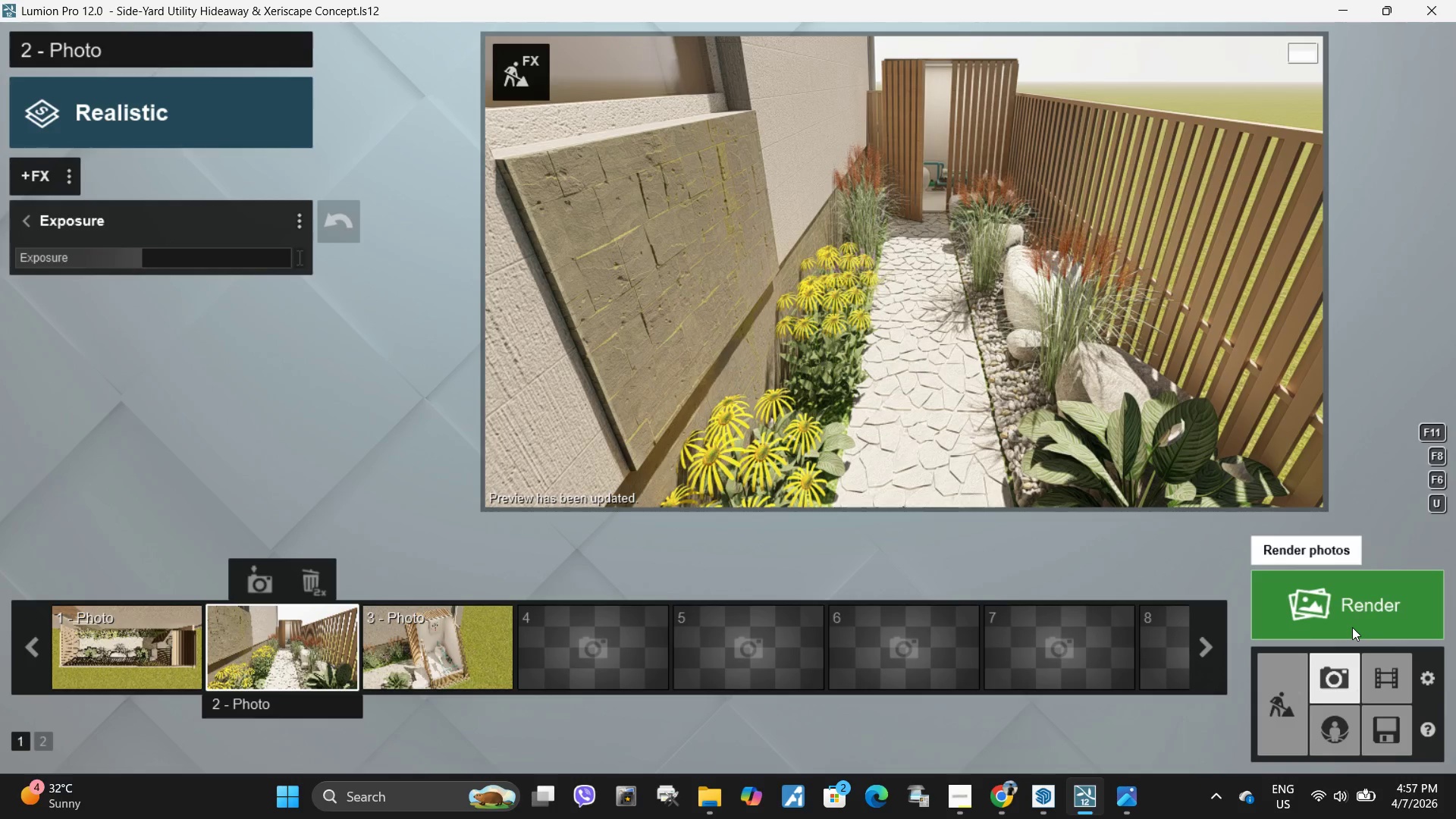 
left_click([1352, 627])
 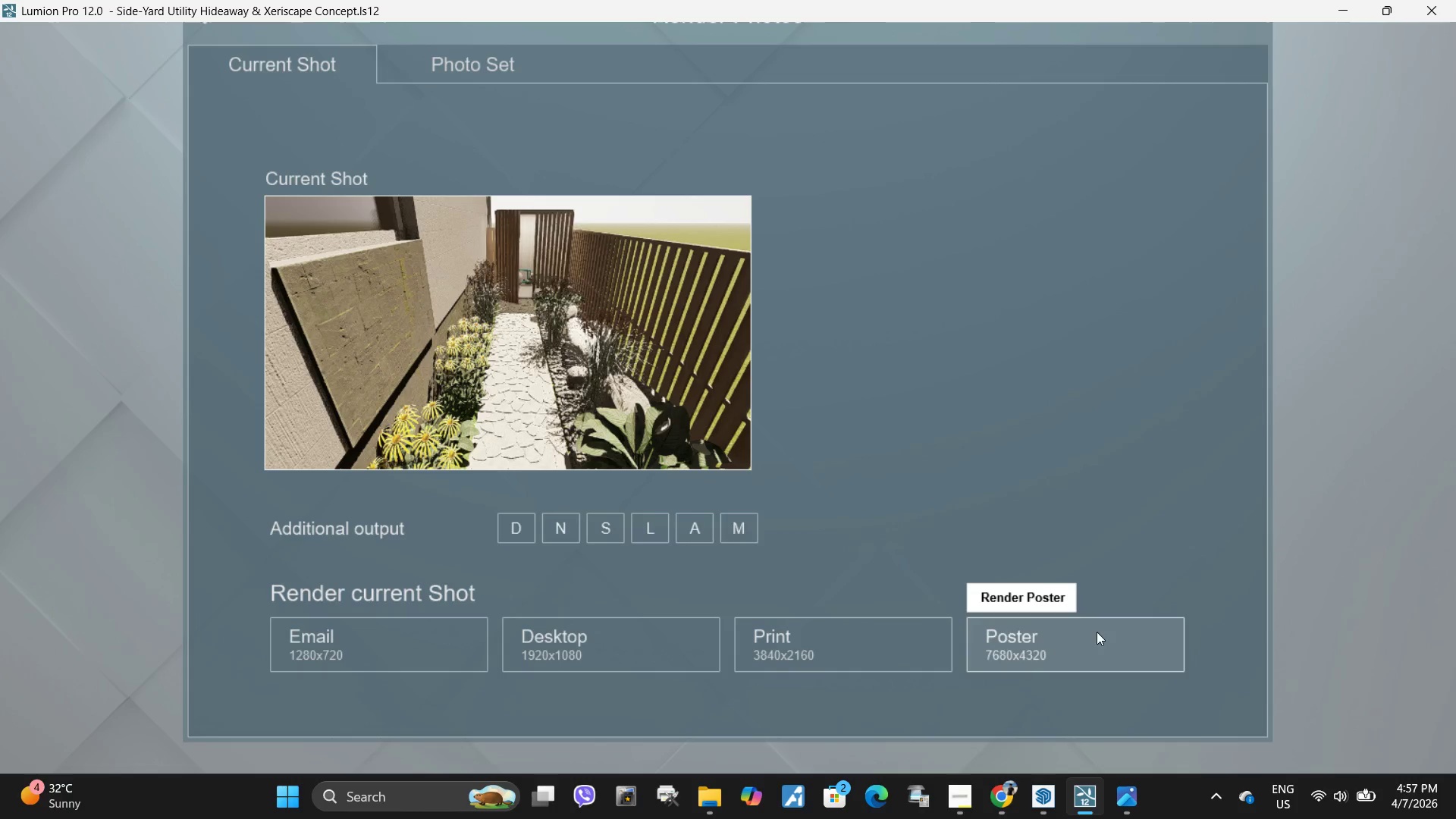 
left_click([1119, 645])
 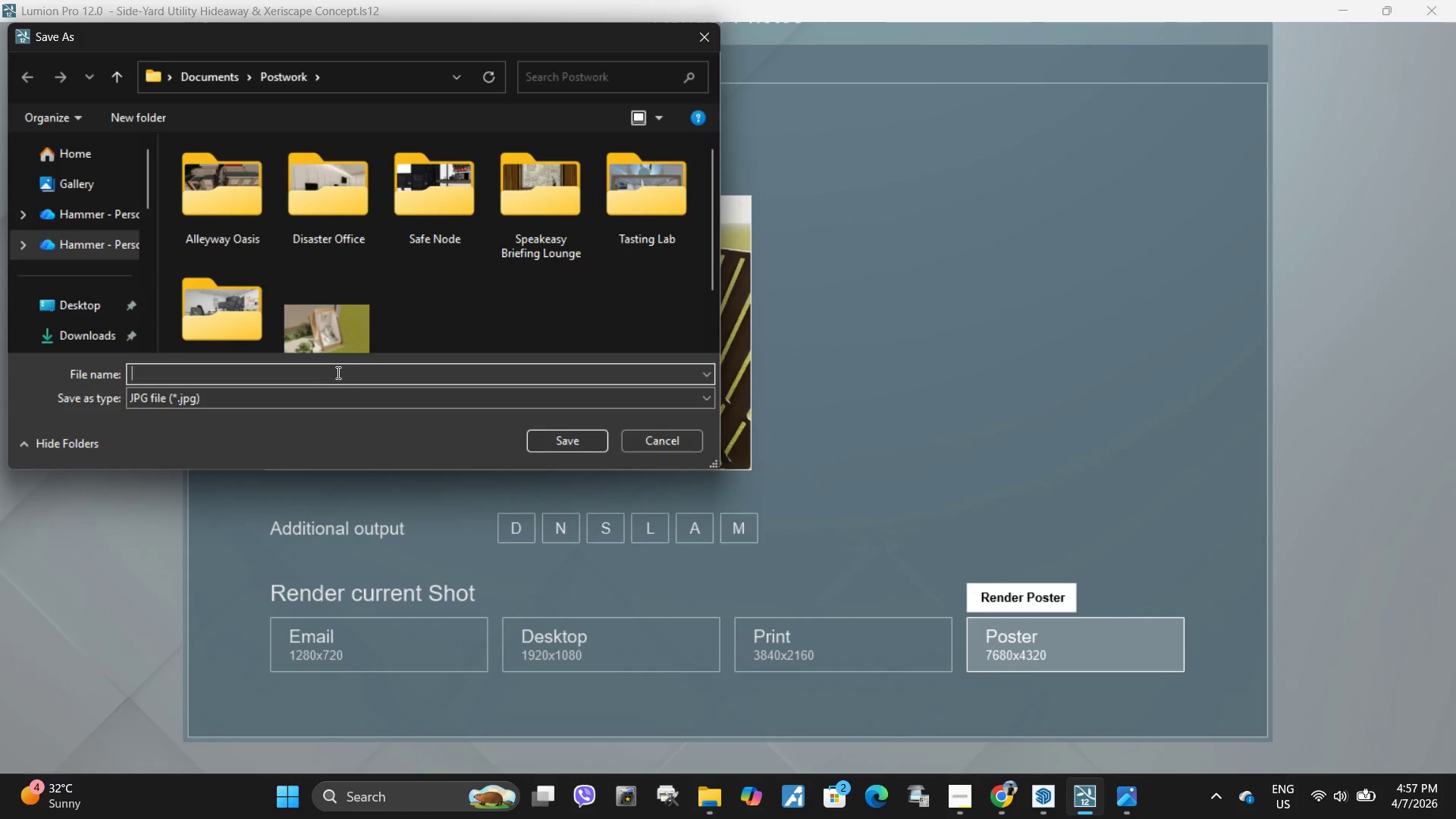 
key(Control+V)
 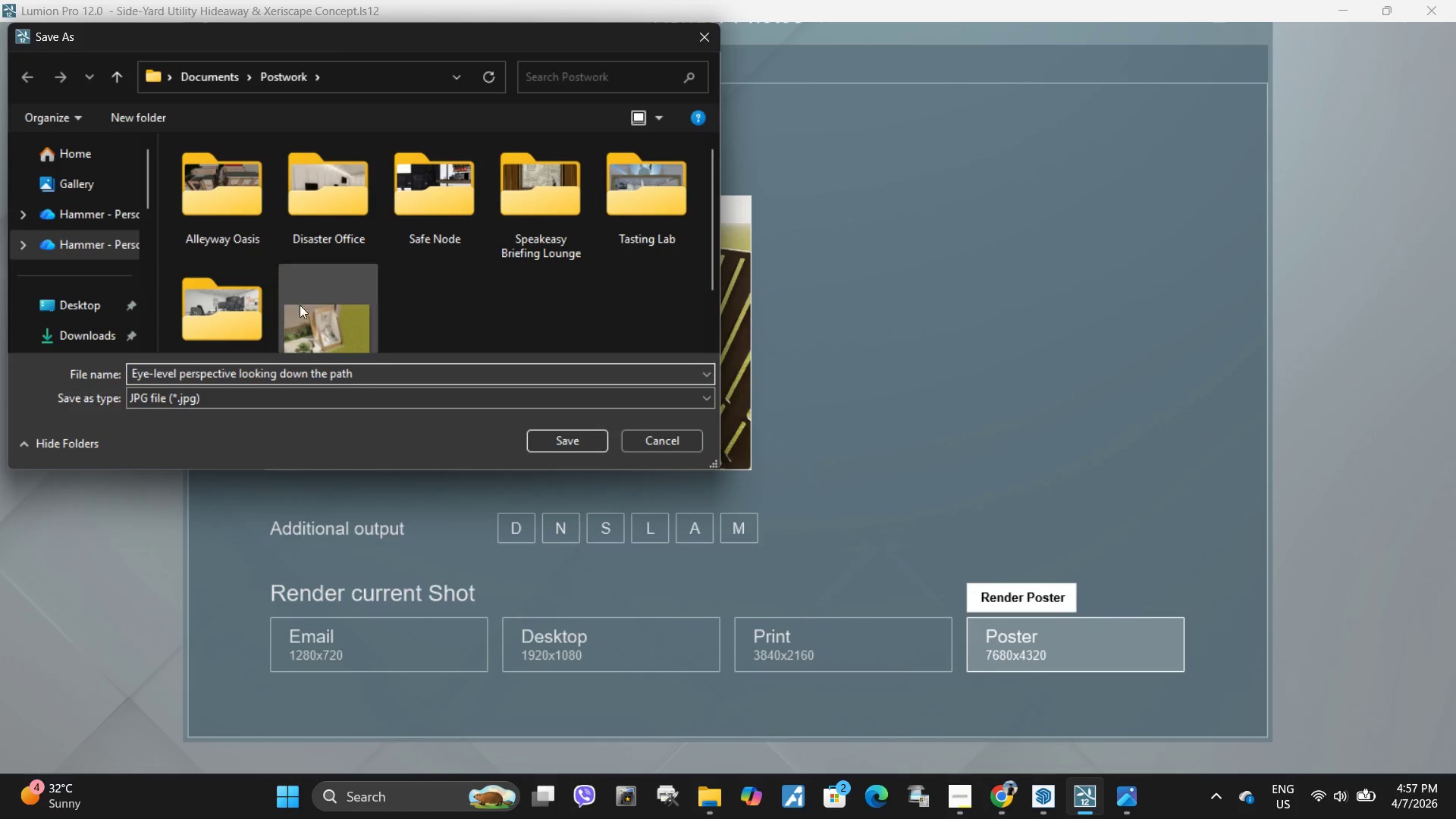 
scroll: coordinate [410, 234], scroll_direction: down, amount: 3.0
 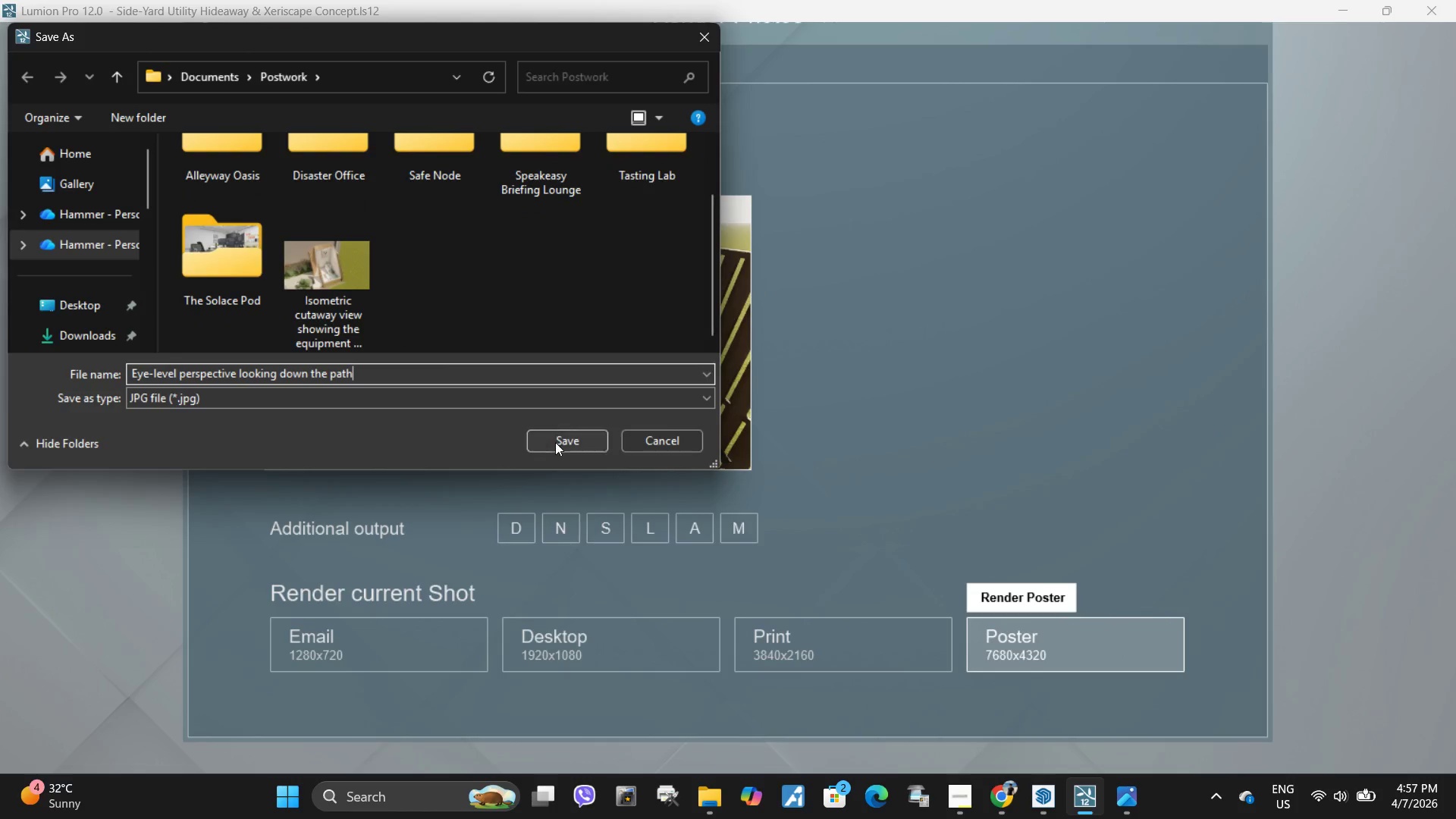 
left_click([557, 442])
 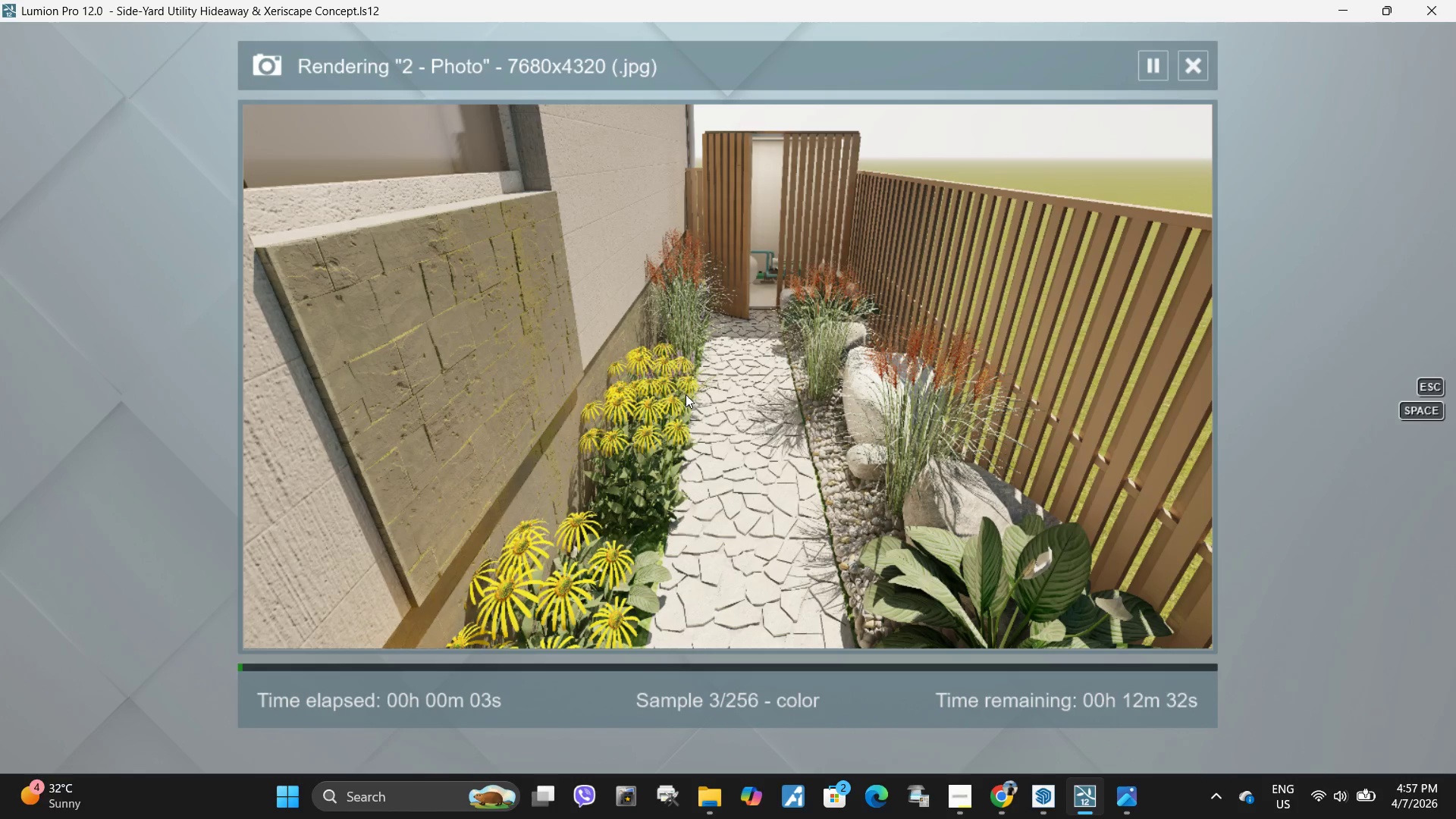 
wait(7.61)
 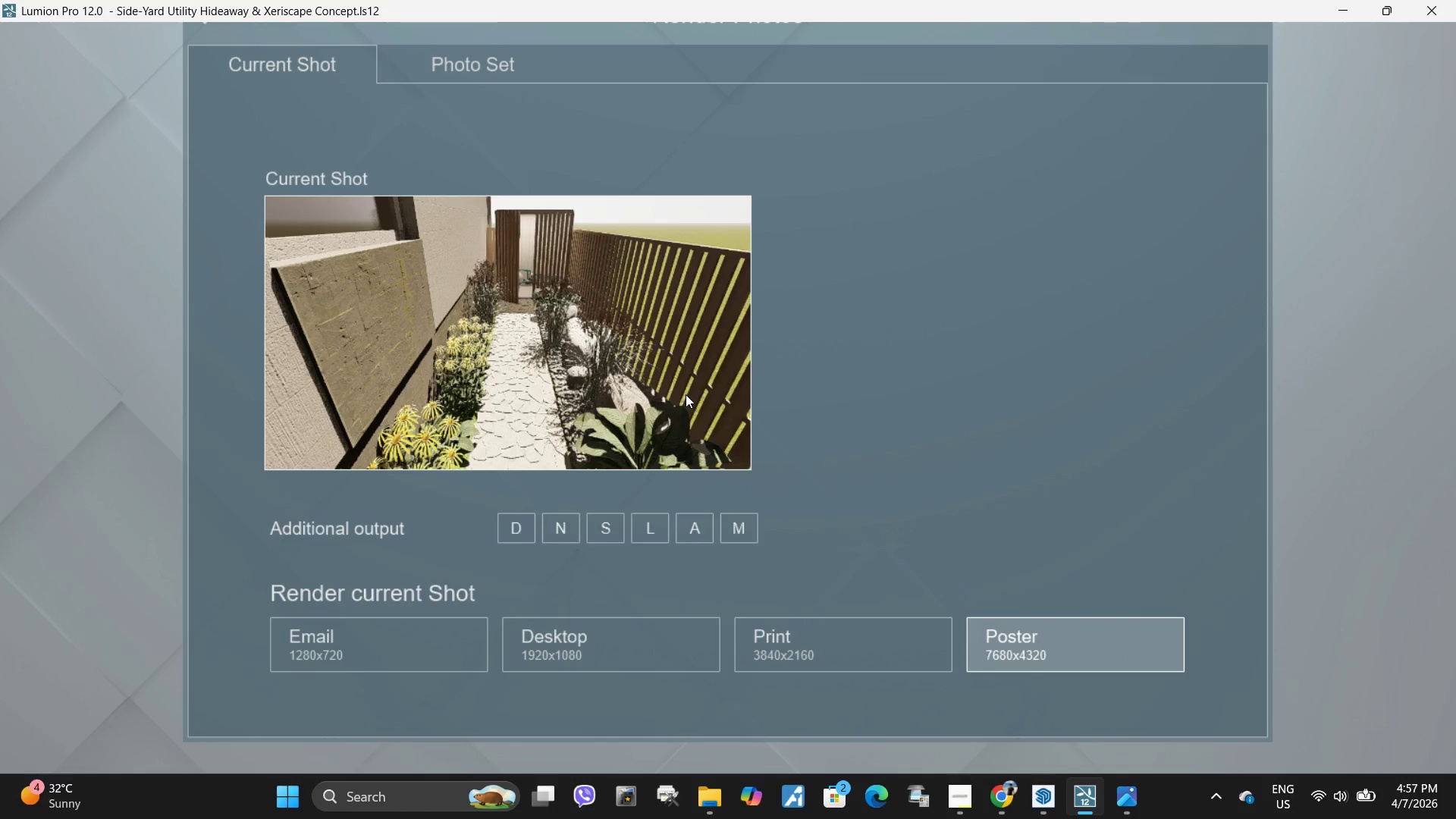 
left_click([1197, 71])
 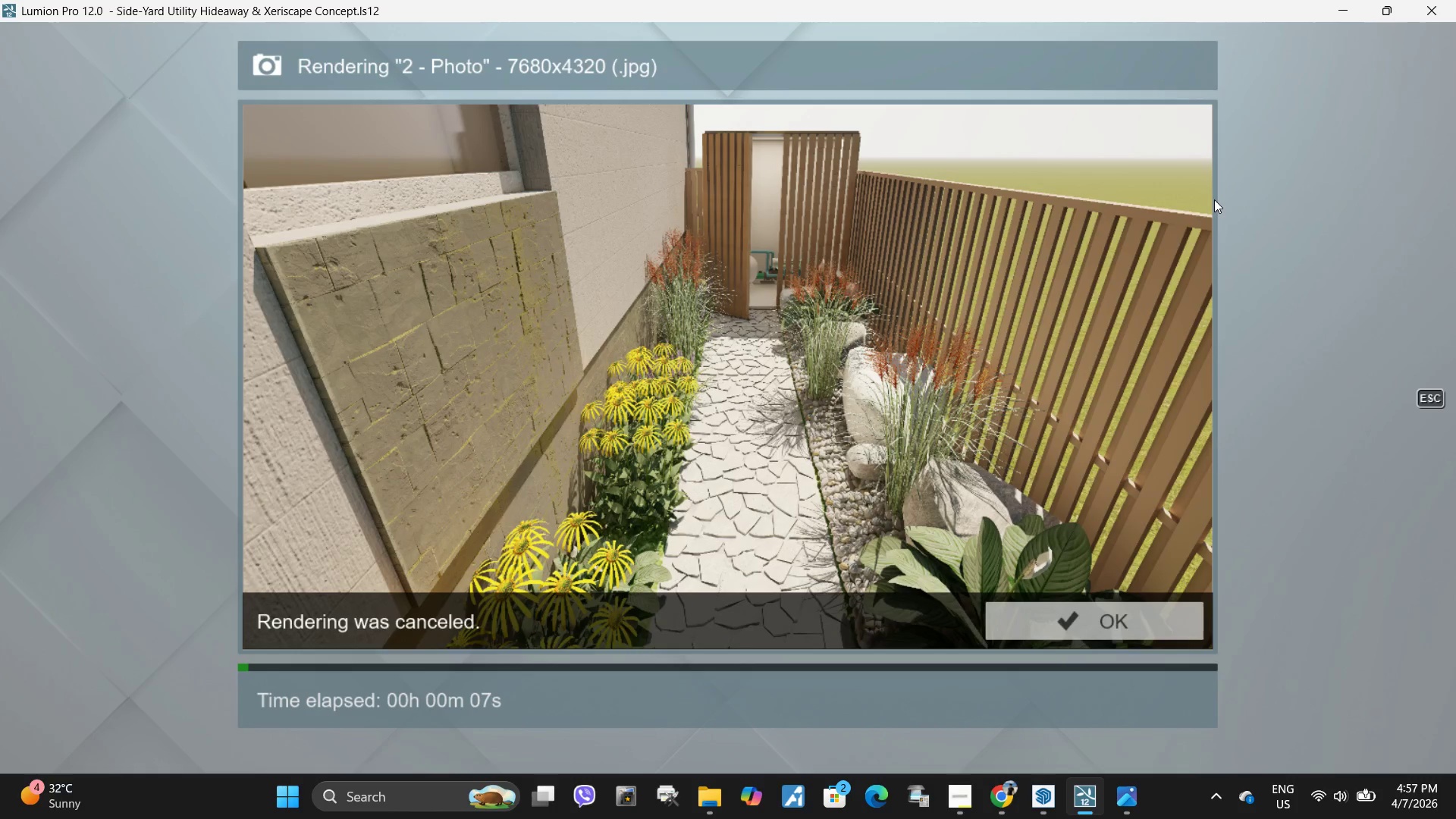 
left_click([1104, 633])
 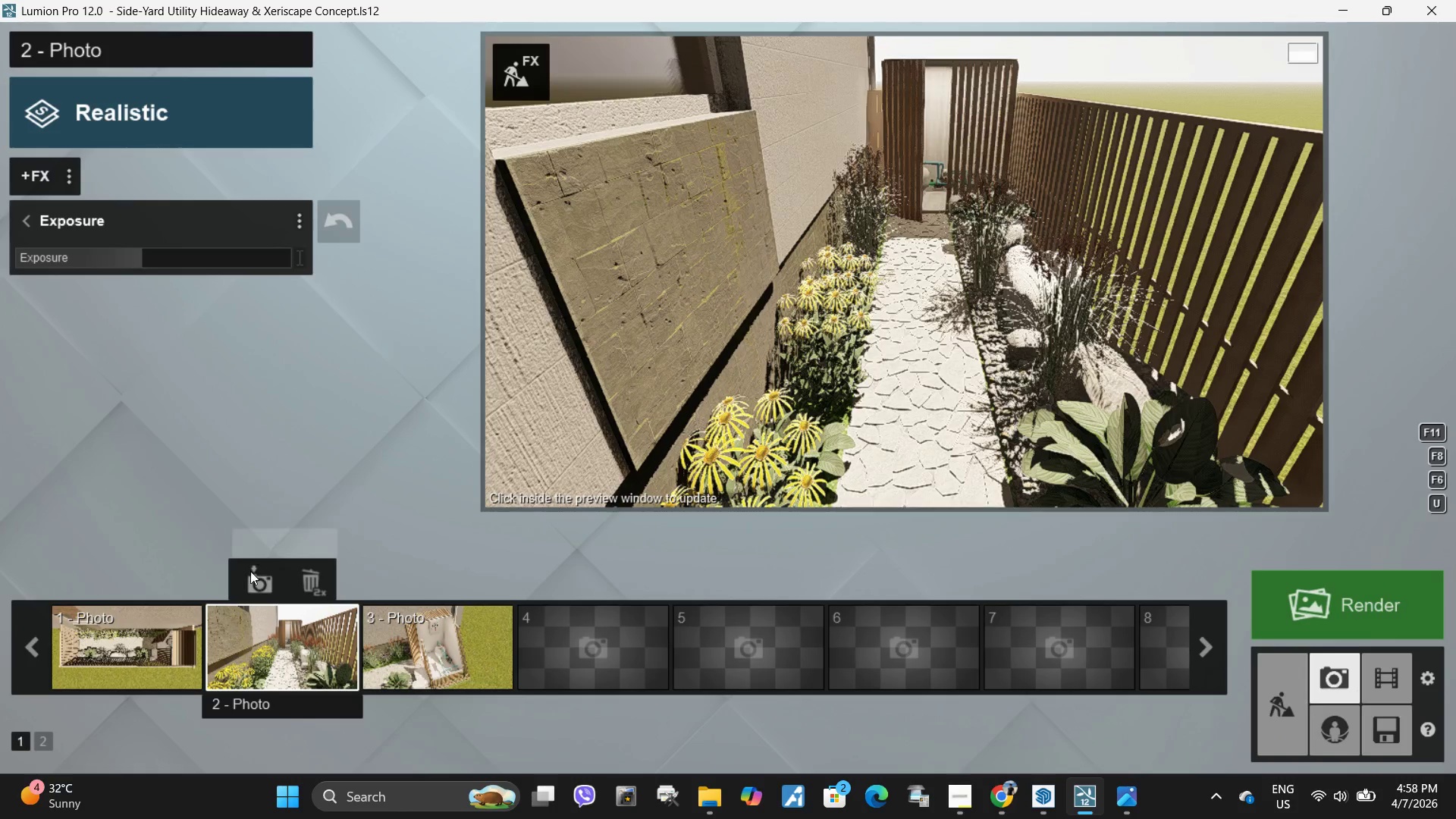 
left_click([261, 578])
 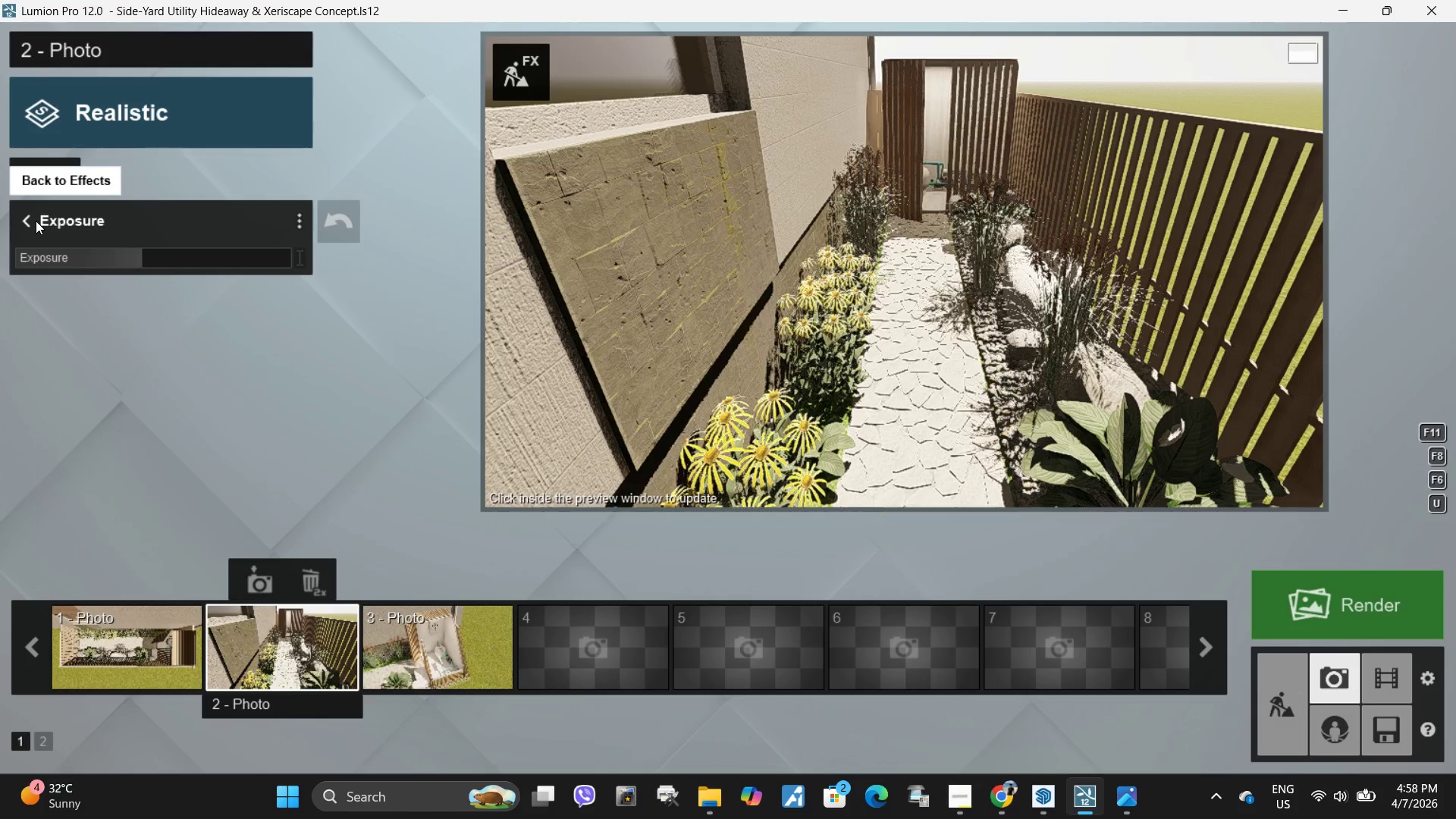 
left_click([31, 221])
 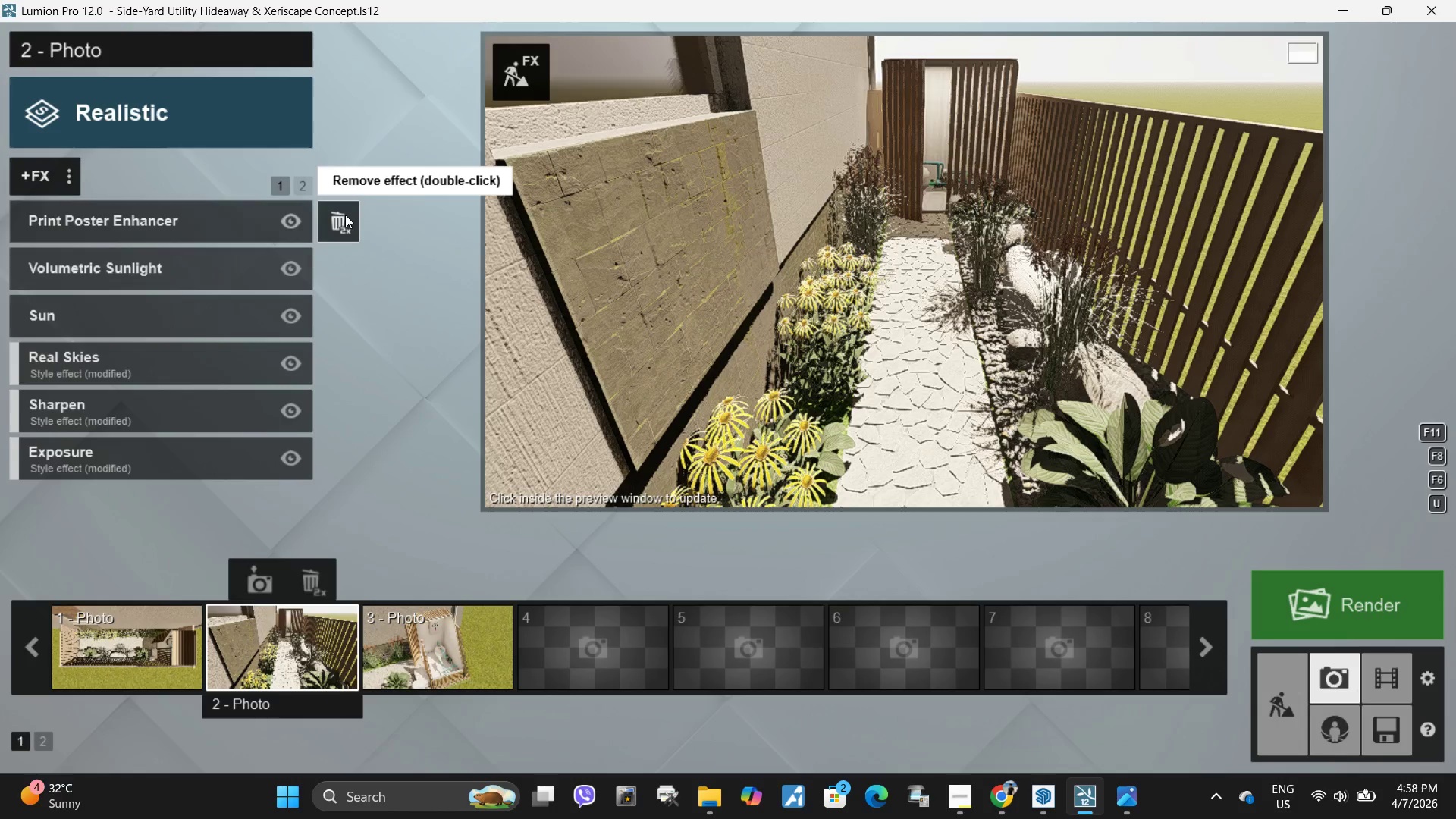 
double_click([346, 215])
 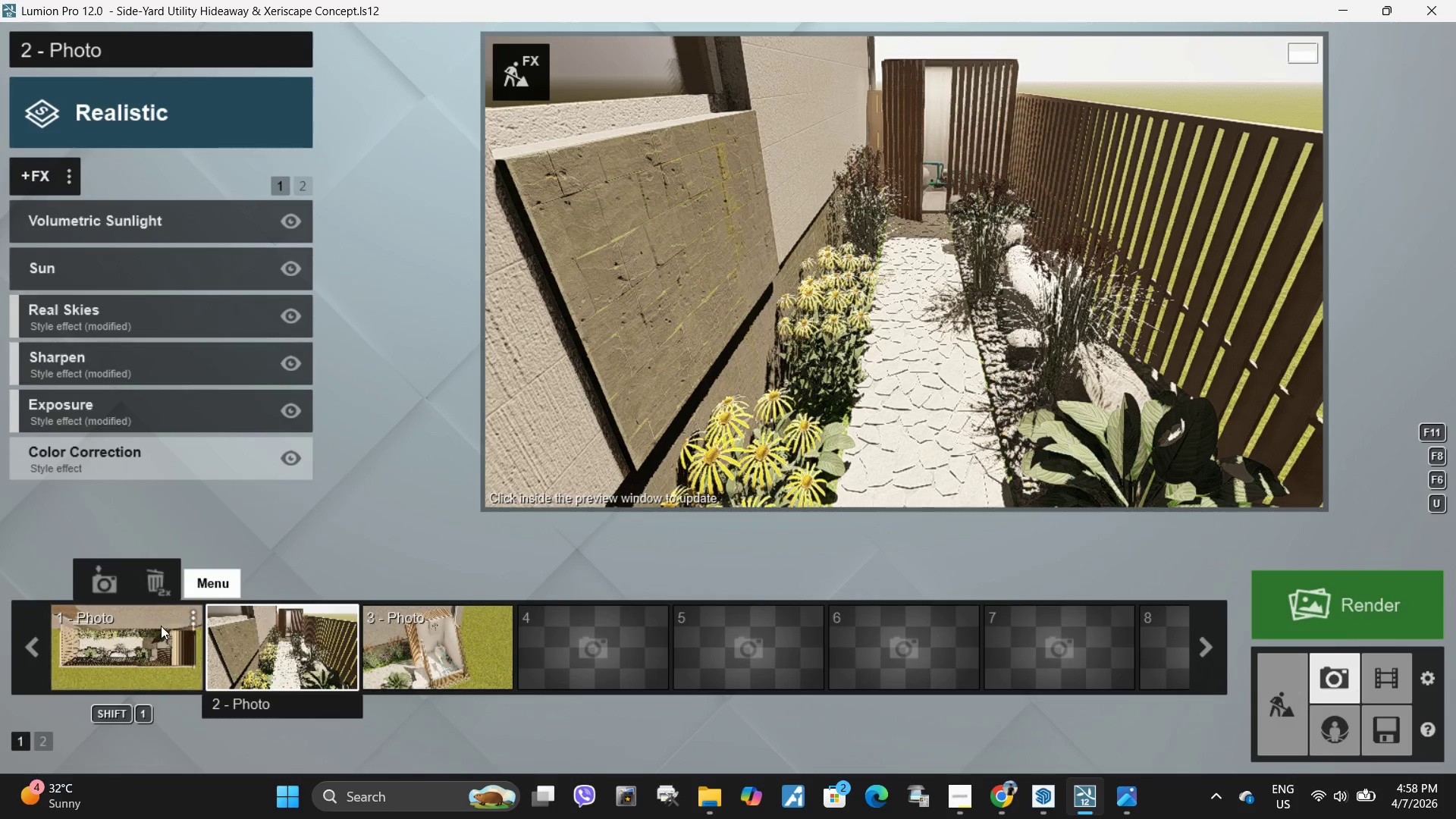 
left_click([149, 640])
 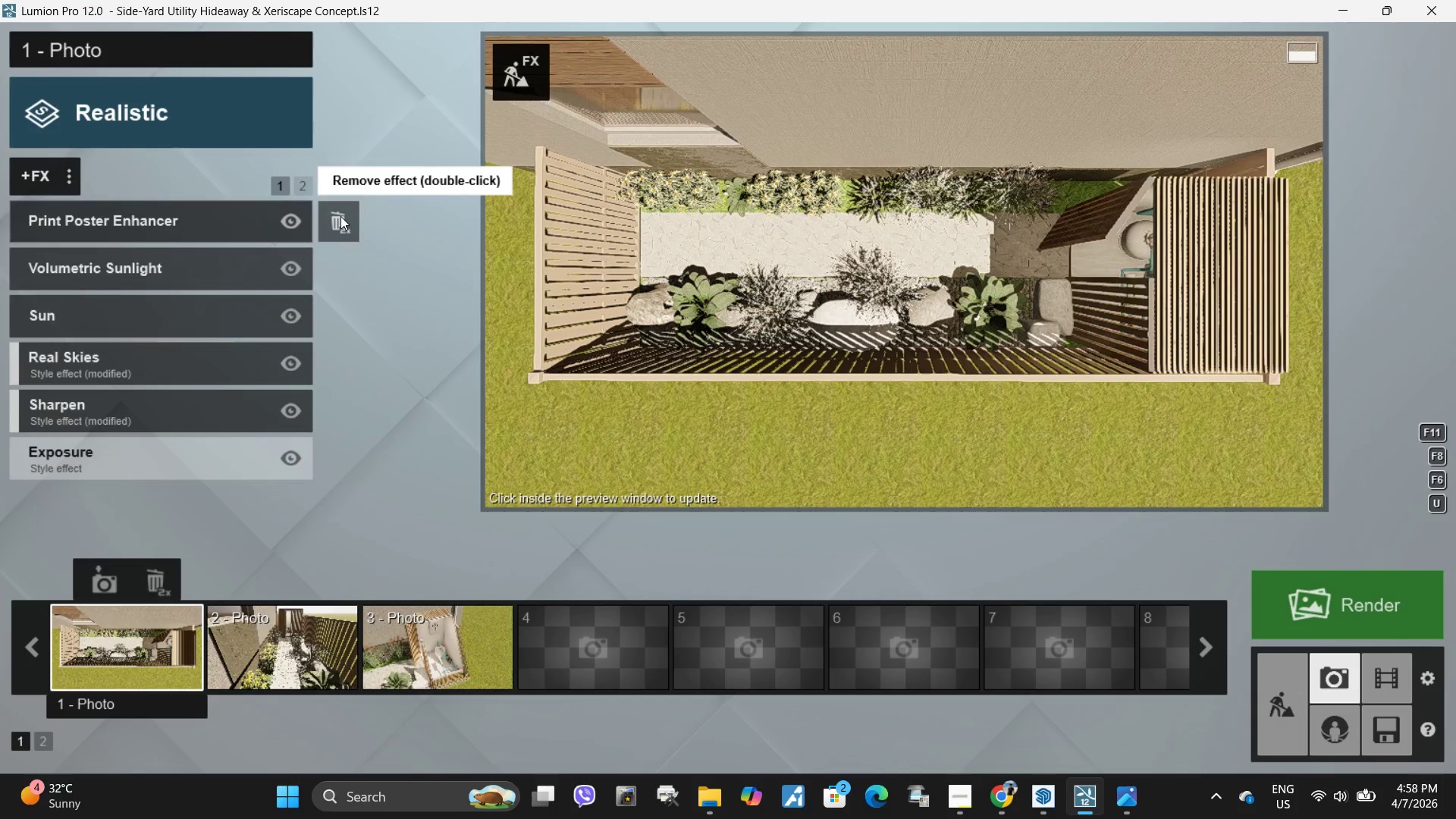 
double_click([340, 216])
 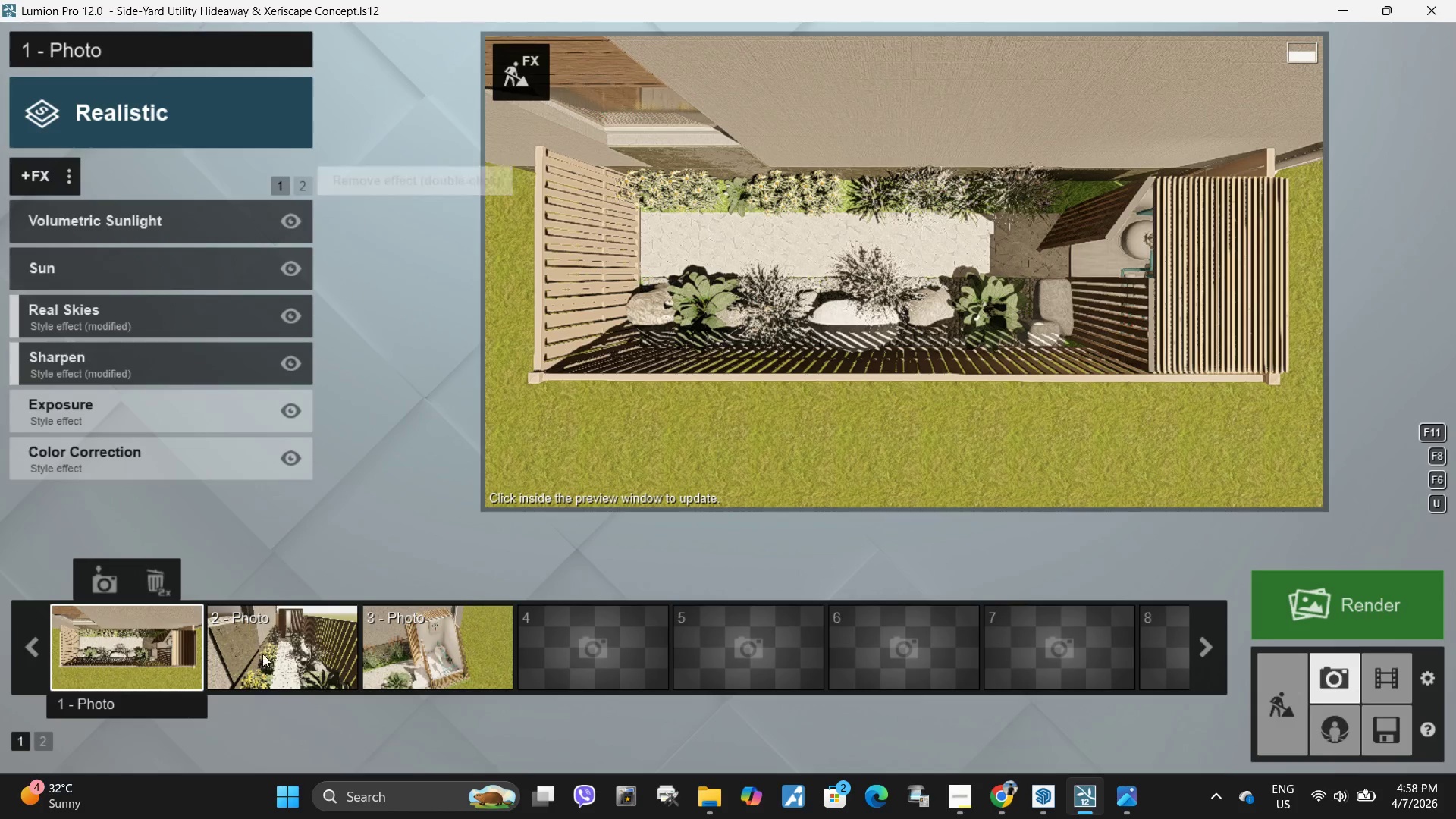 
left_click([270, 649])
 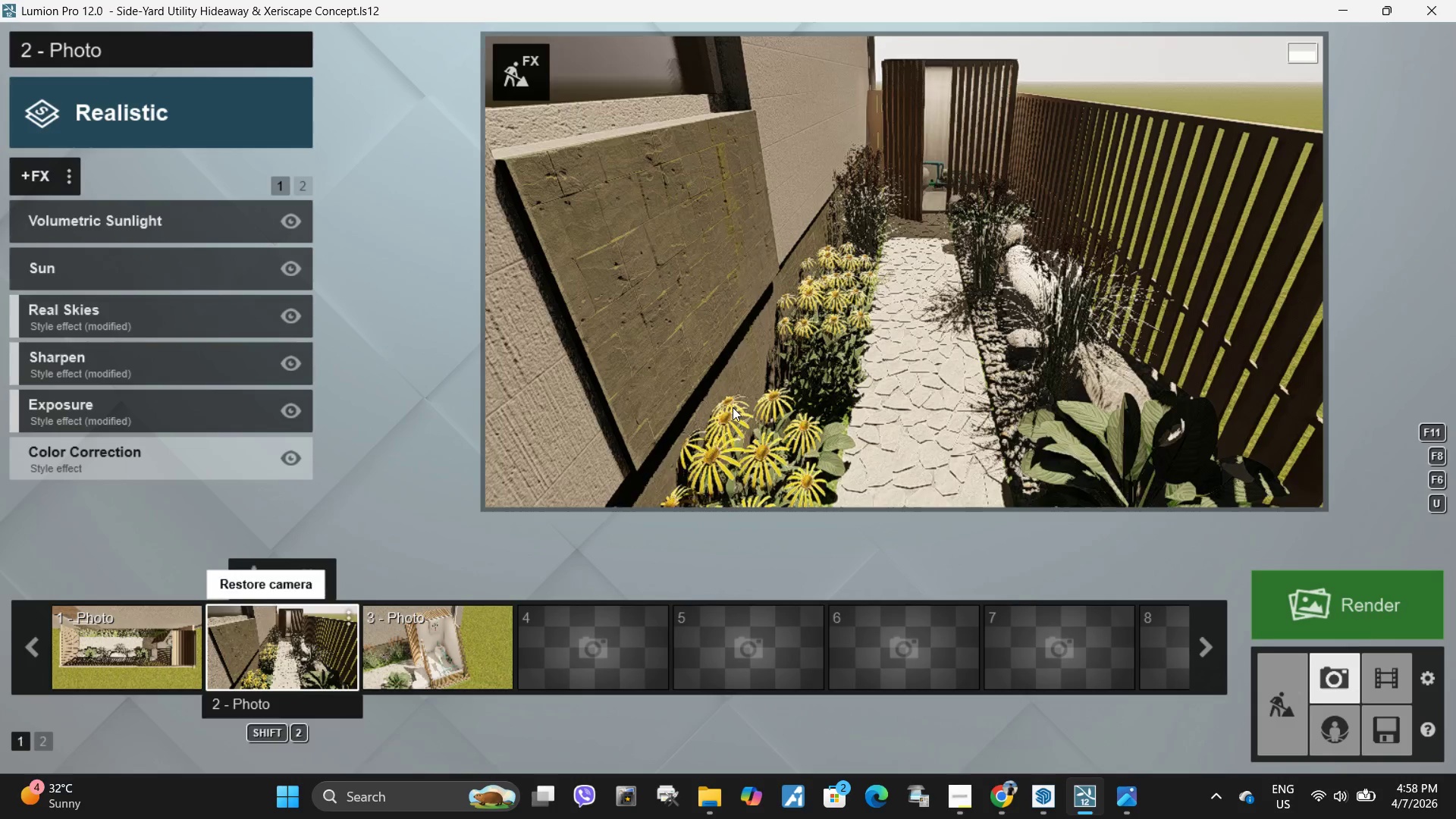 
left_click([733, 407])
 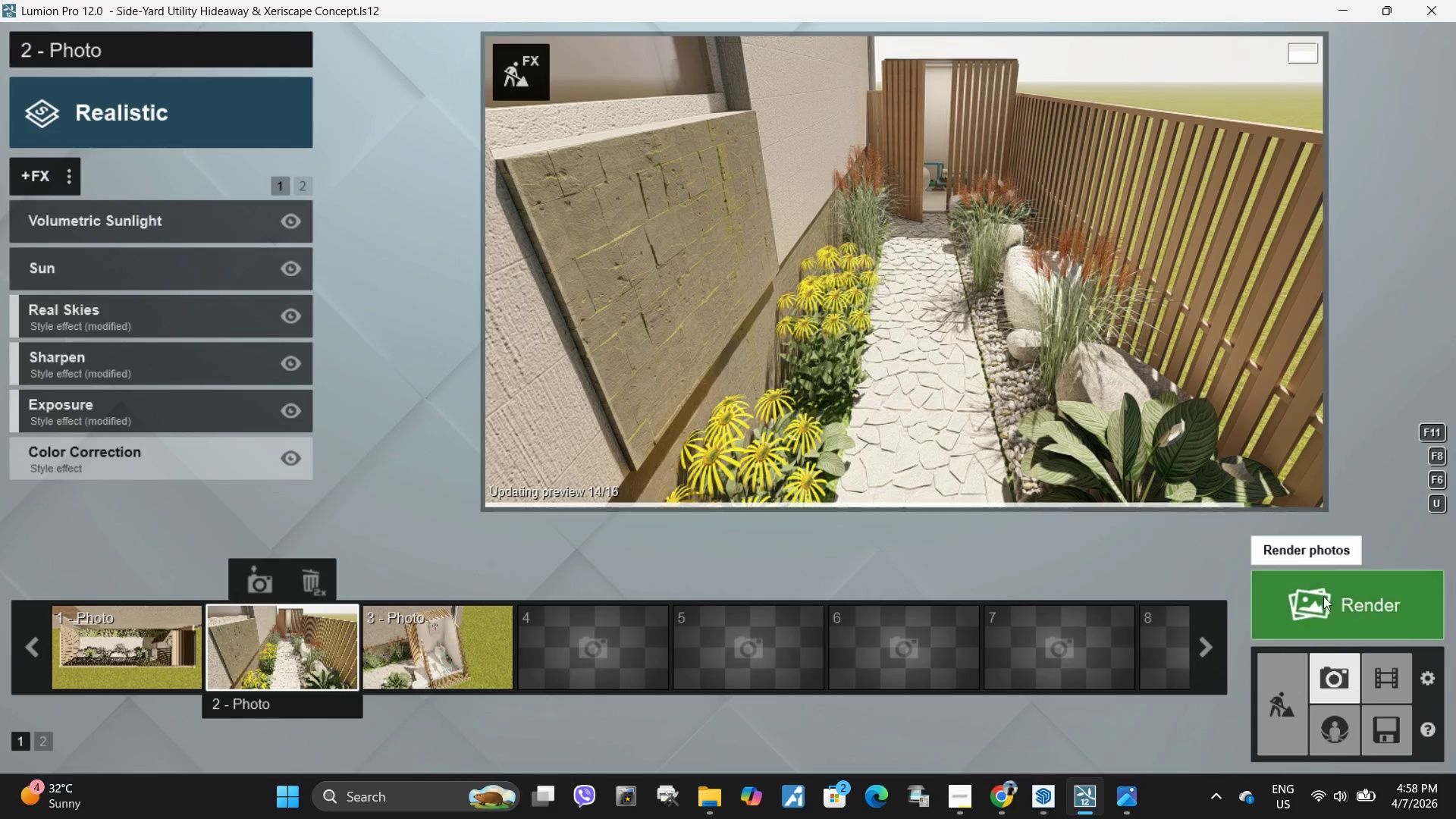 
left_click([1324, 596])
 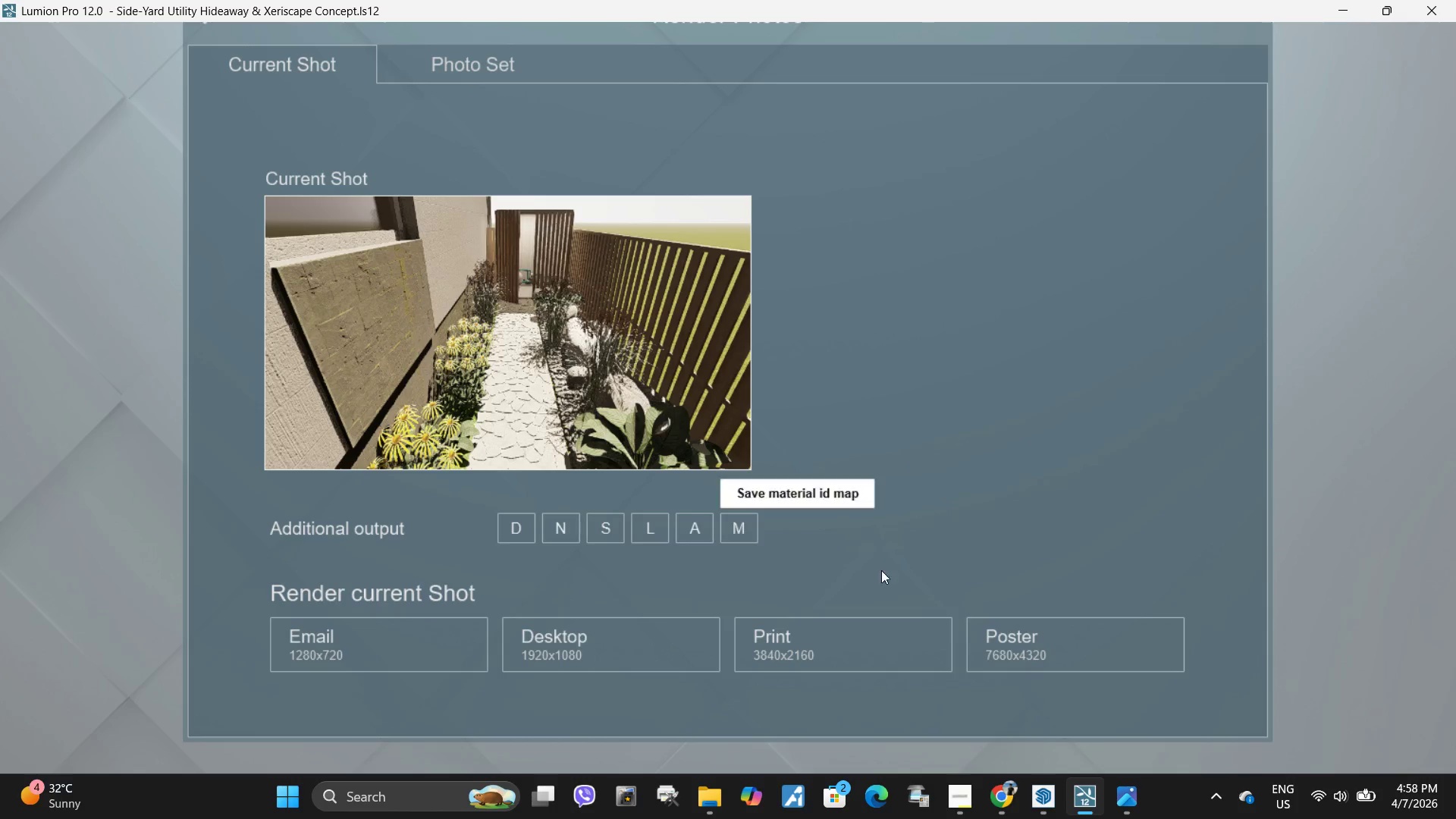 
left_click([1137, 650])
 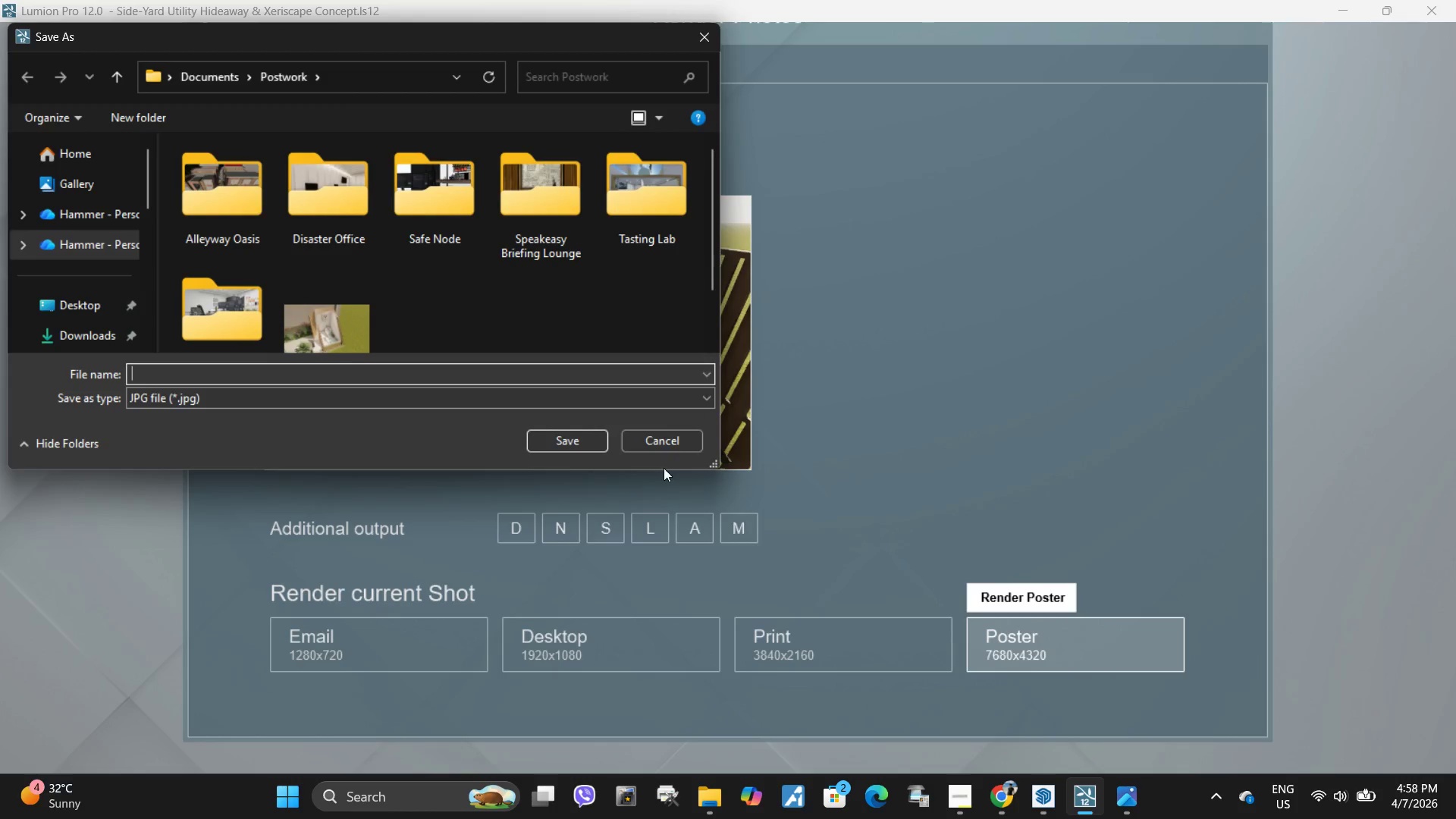 
key(Control+ControlLeft)
 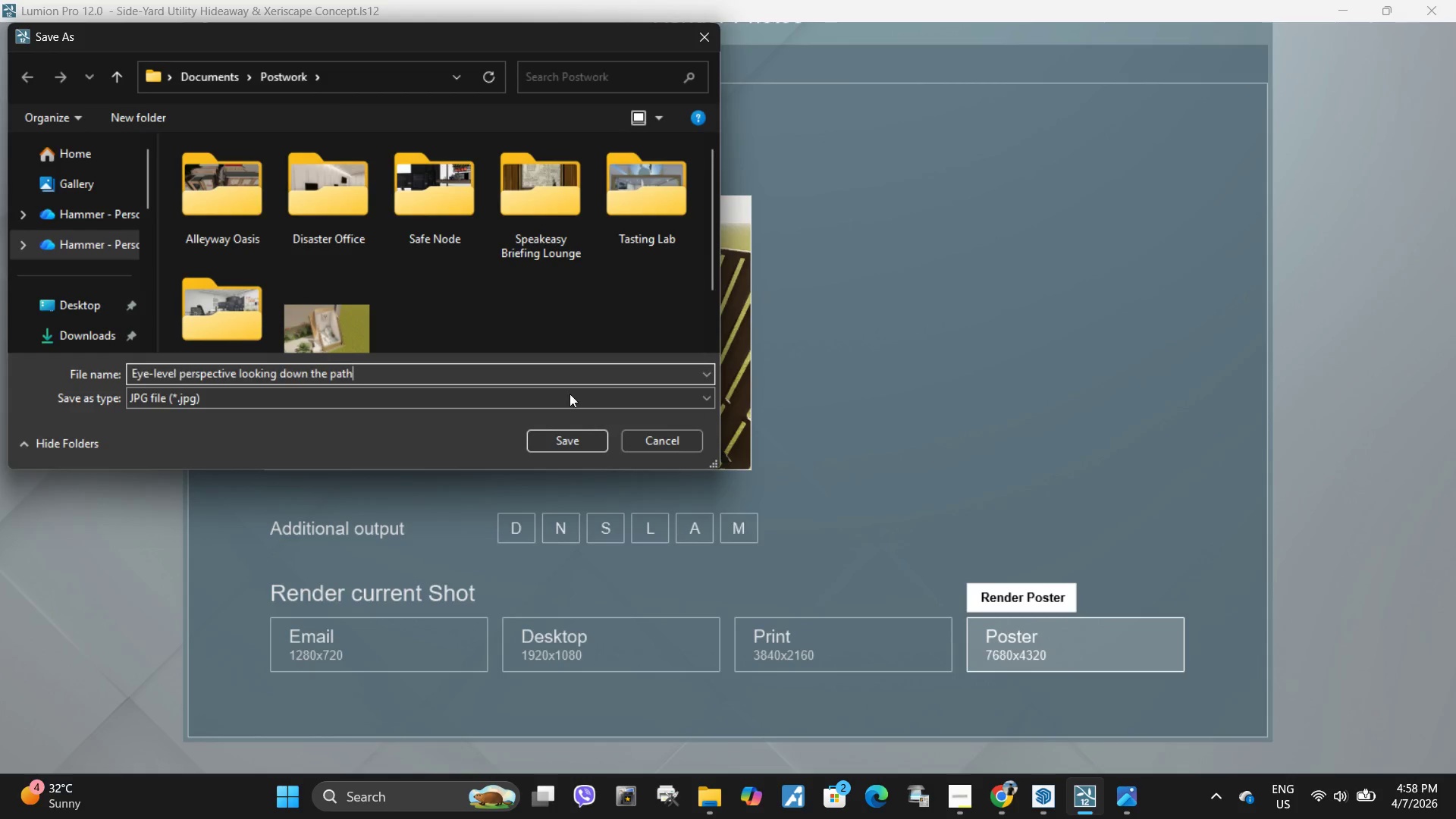 
key(Control+V)
 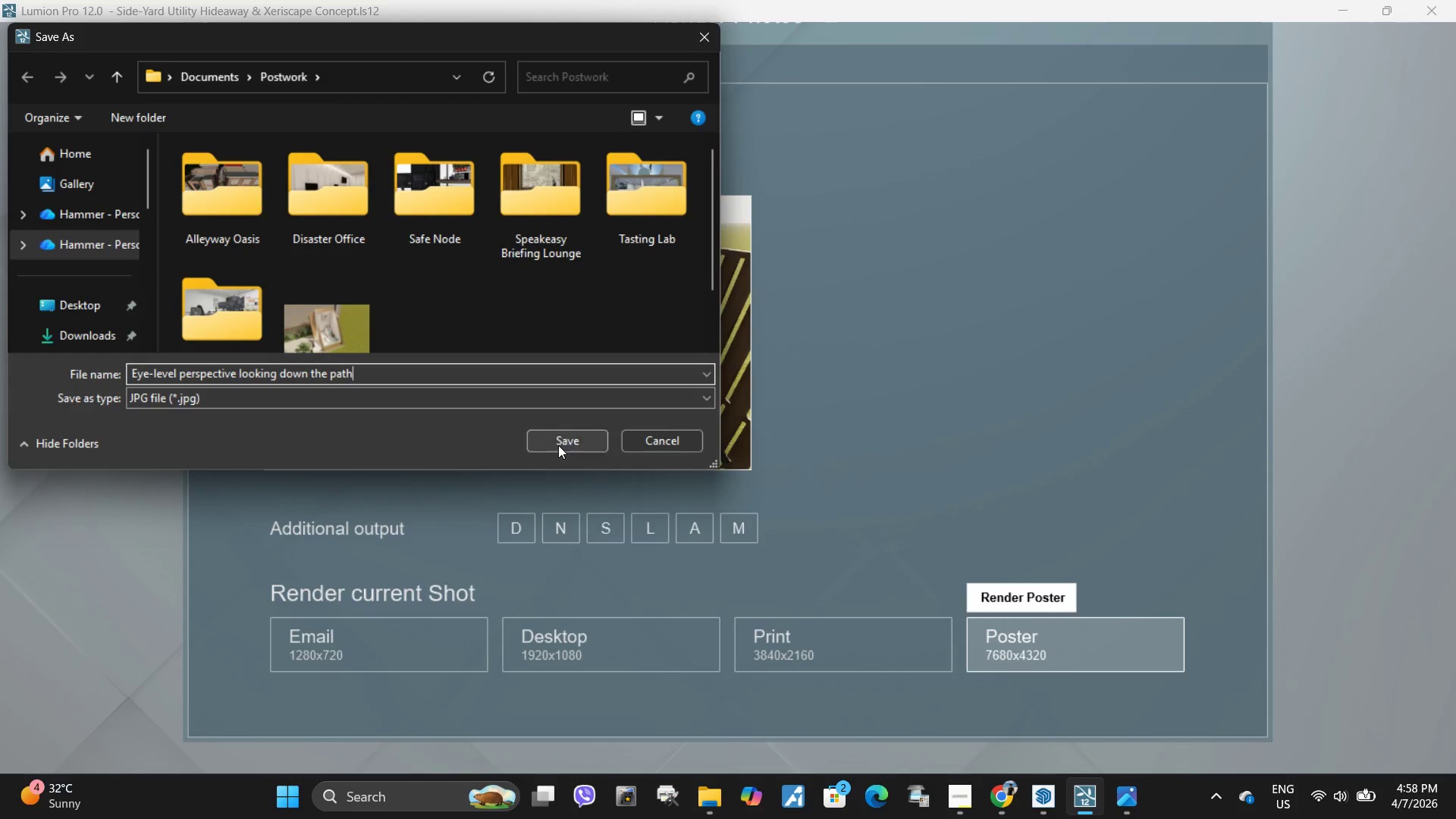 
double_click([558, 445])
 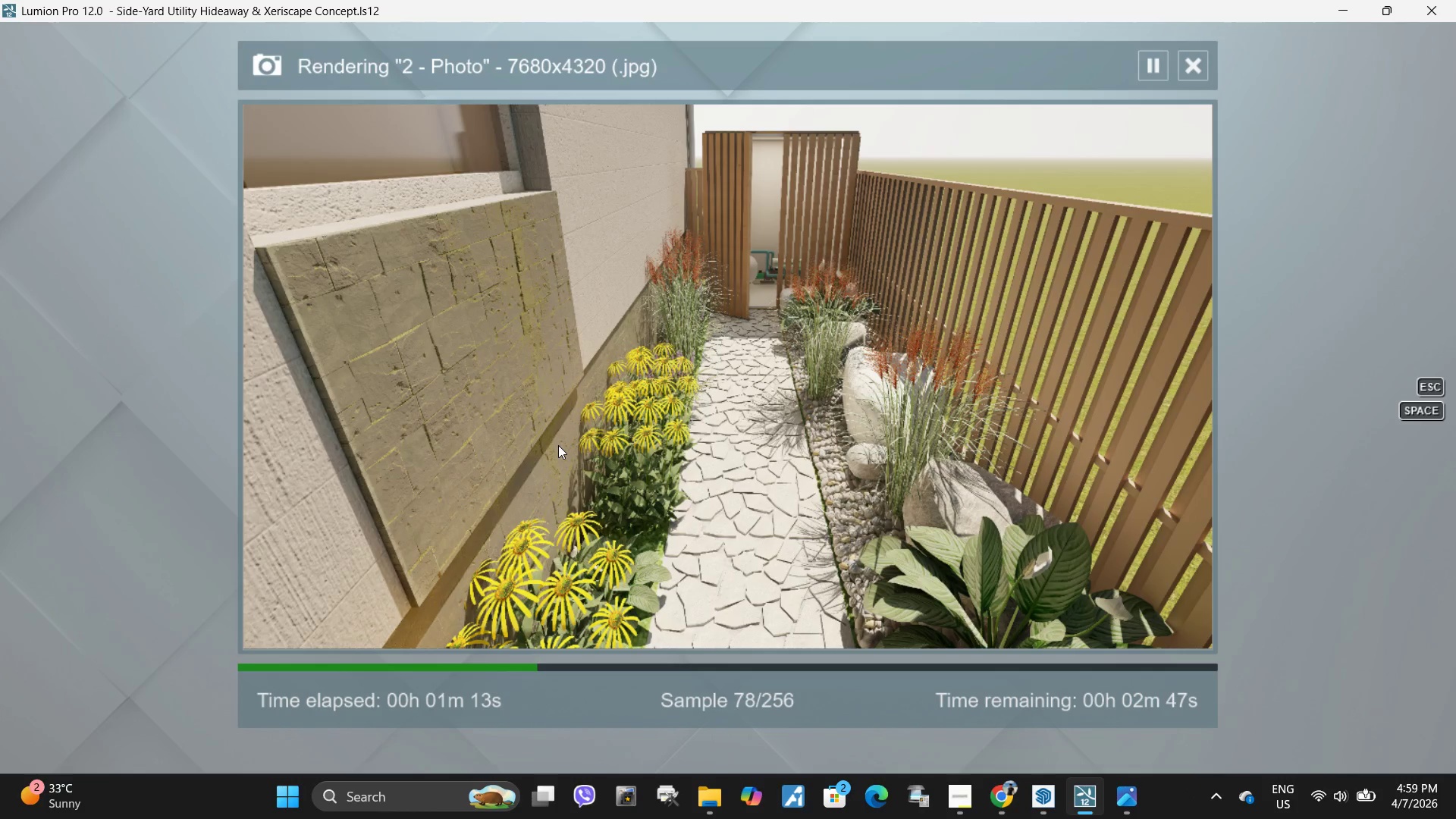 
wait(80.17)
 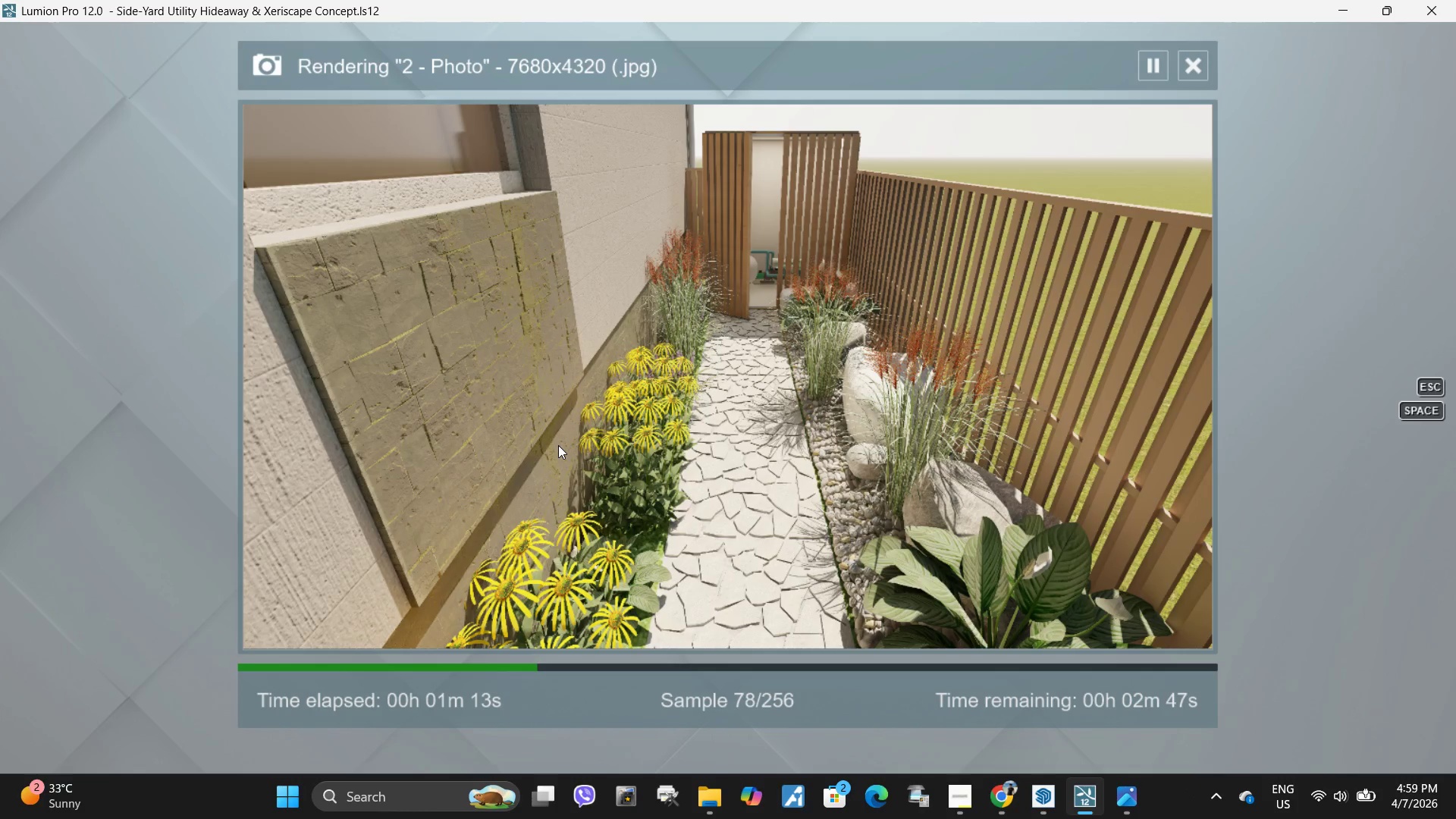 
left_click([958, 799])